 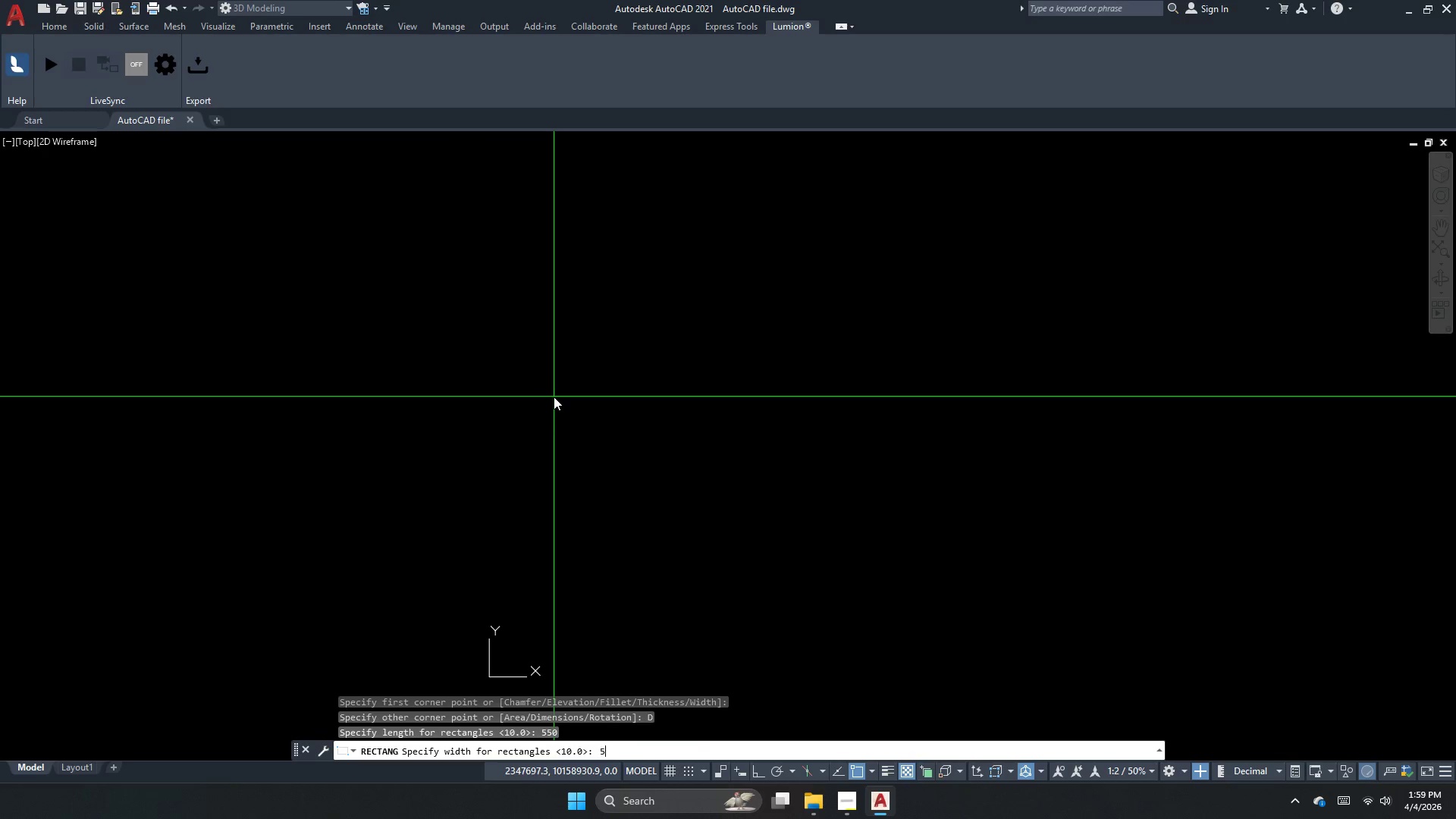 
double_click([544, 391])
 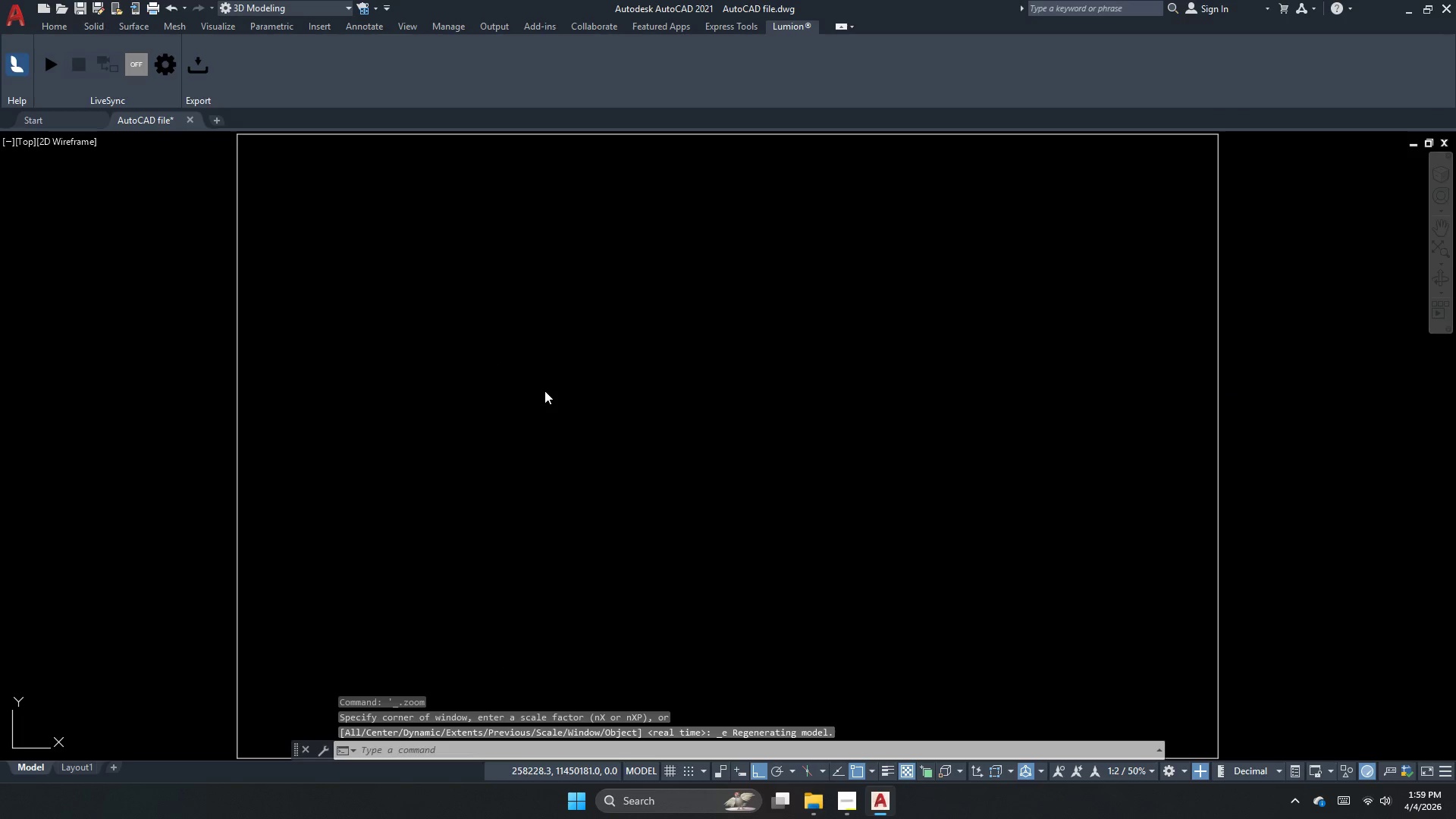 
triple_click([544, 391])
 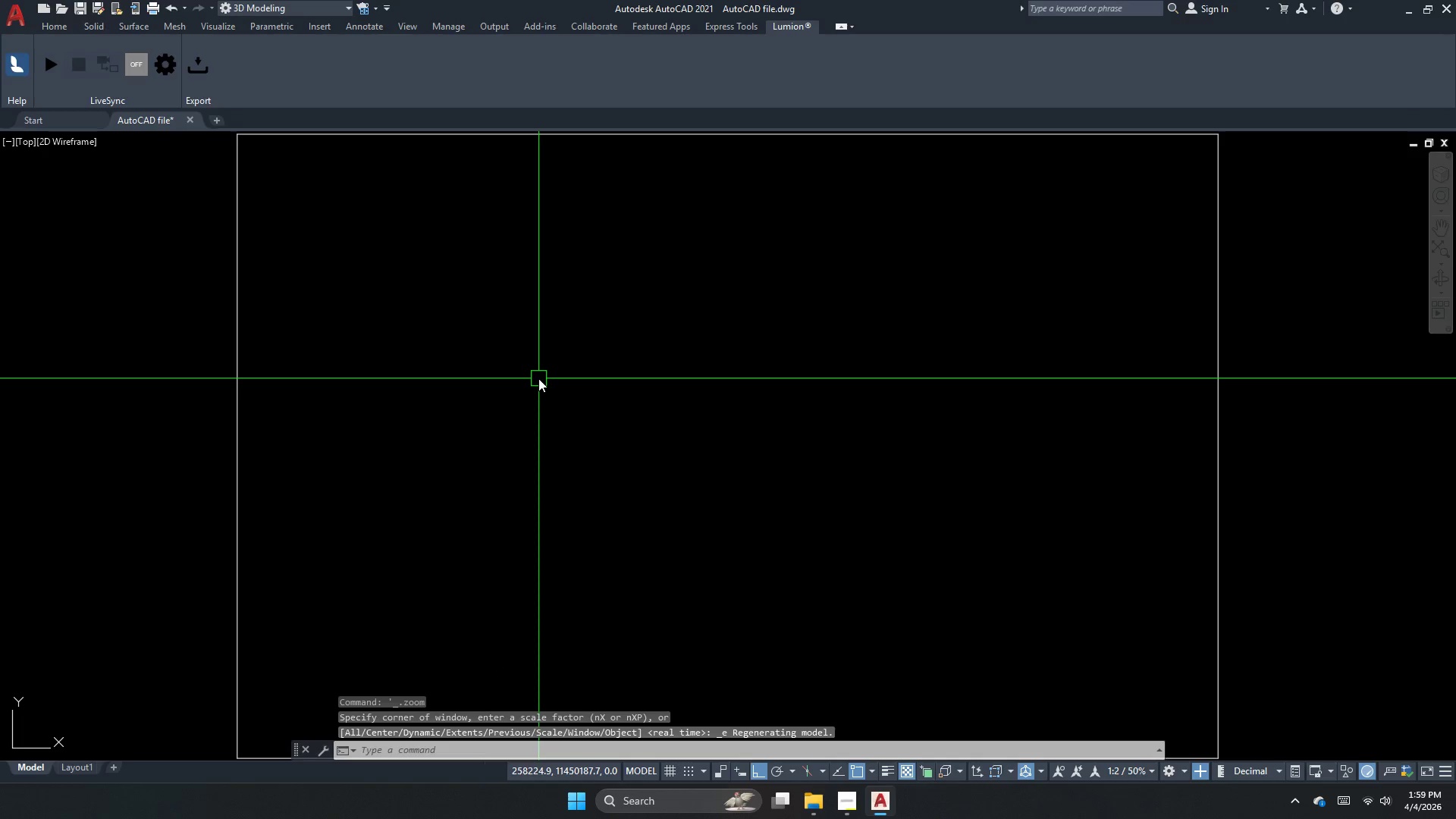 
key(Escape)
 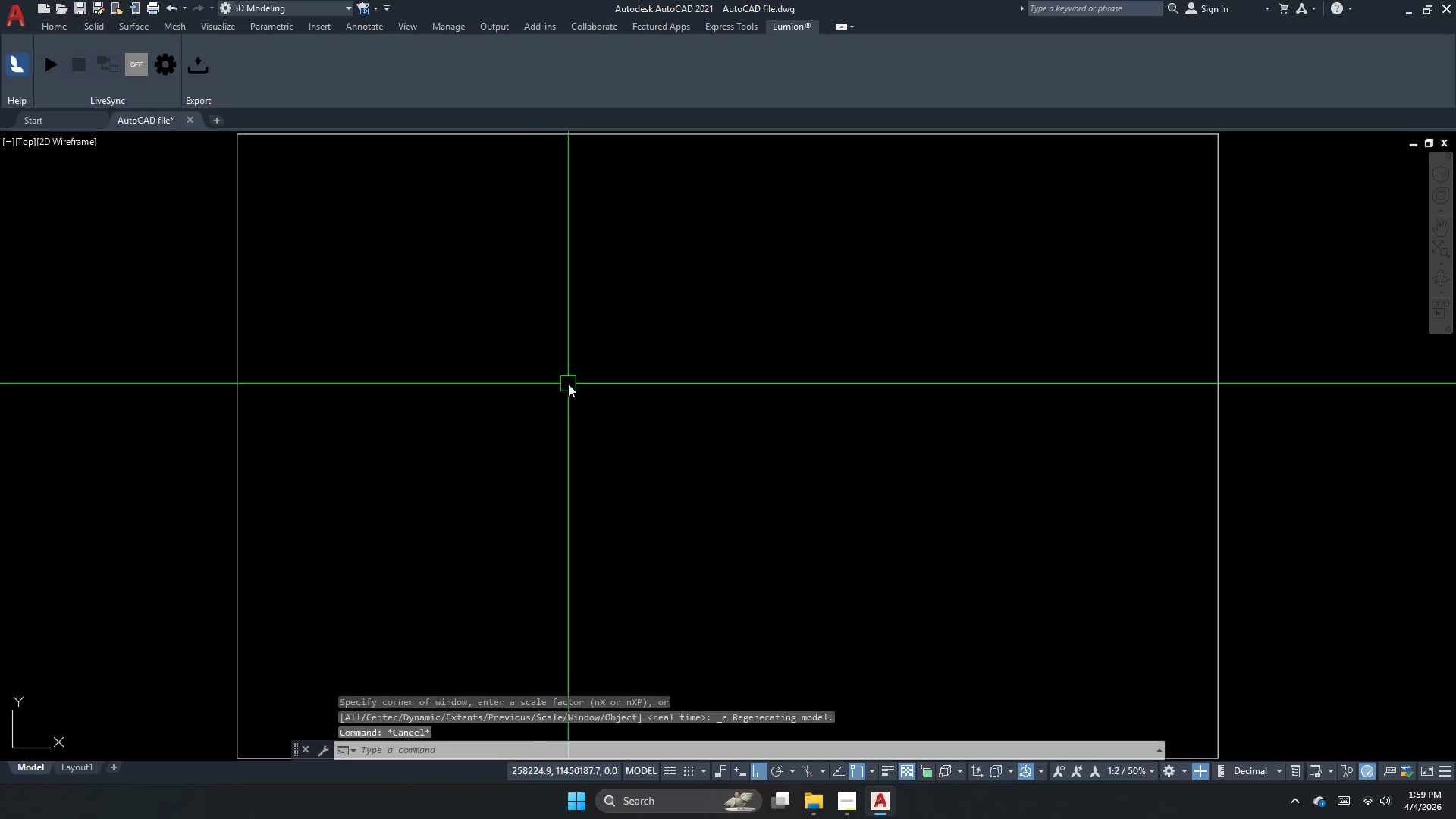 
scroll: coordinate [594, 393], scroll_direction: down, amount: 2.0
 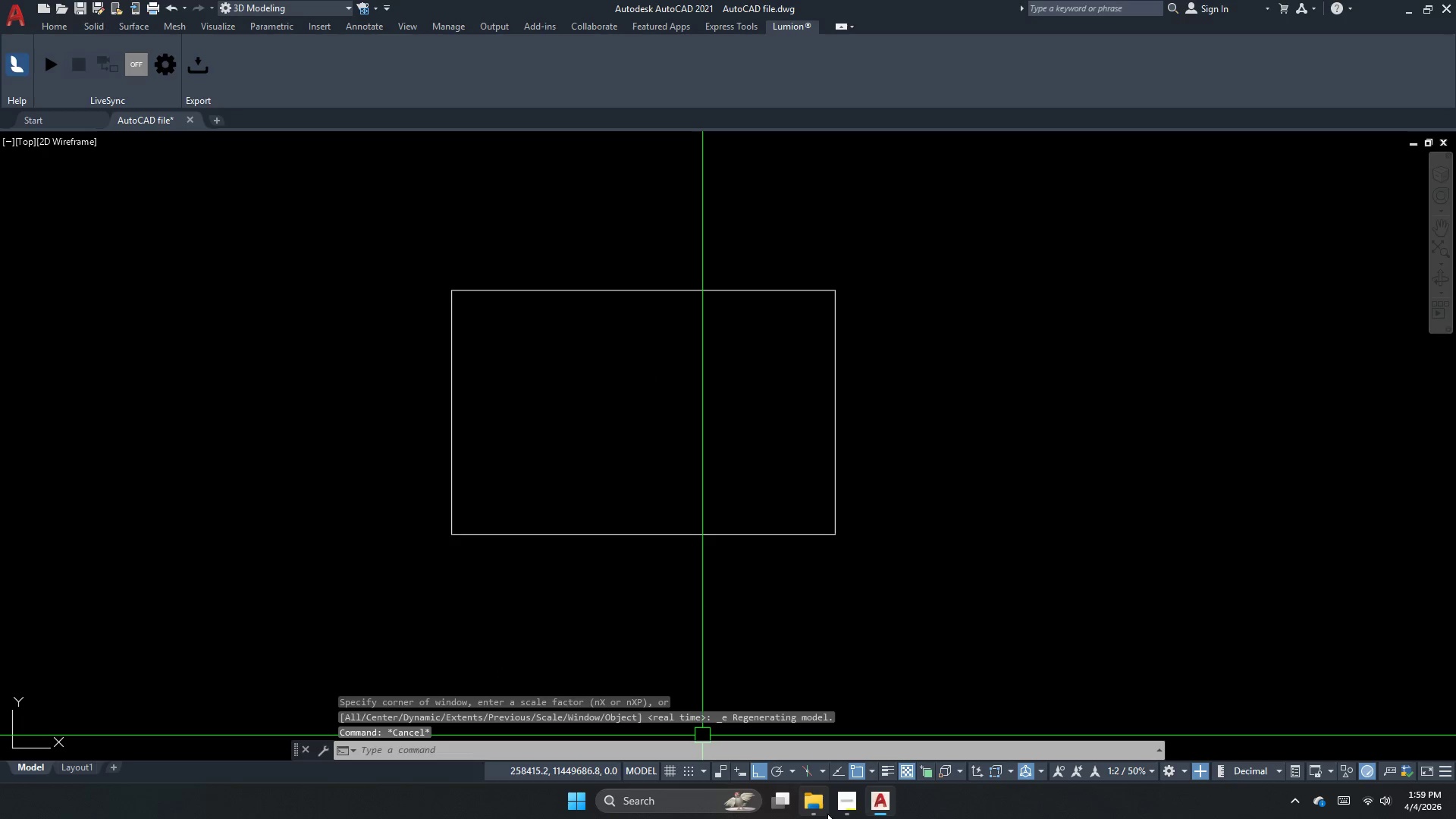 
left_click([837, 809])